 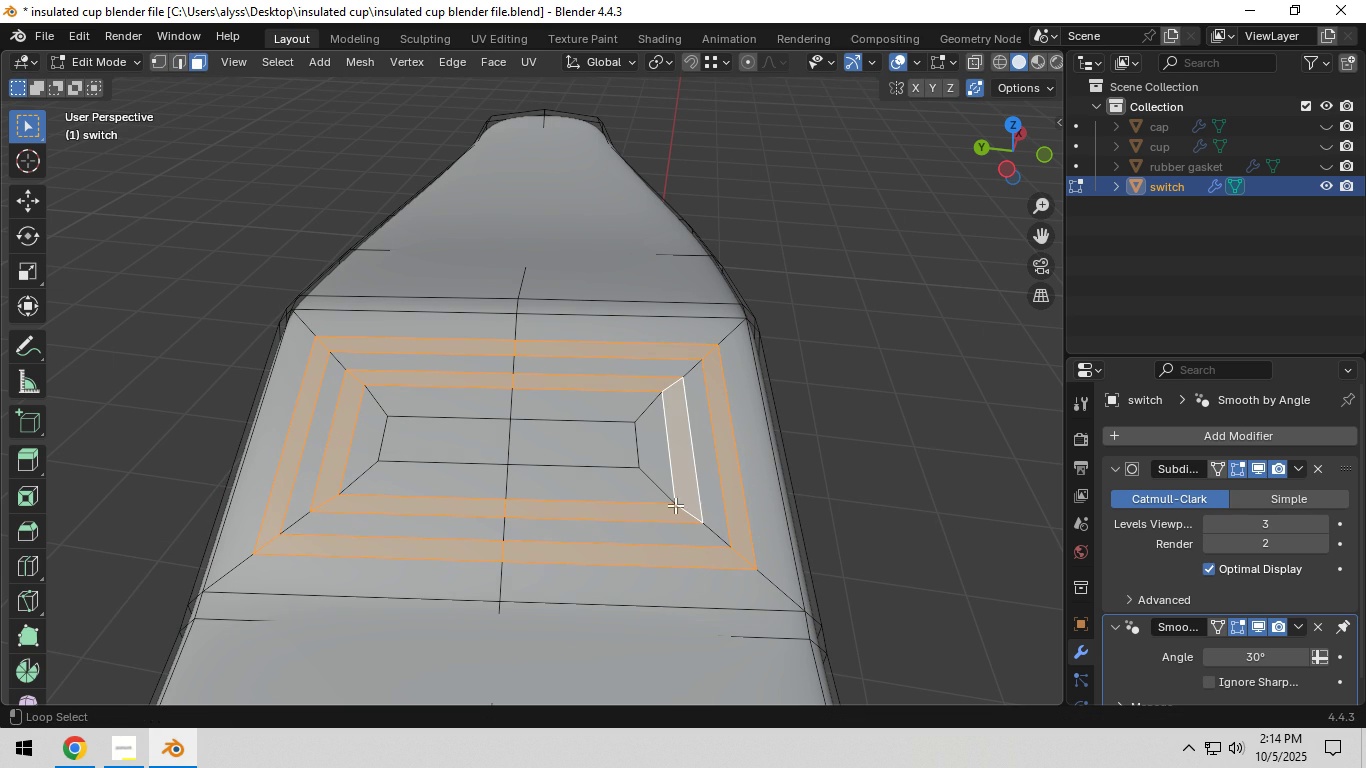 
left_click([540, 446])
 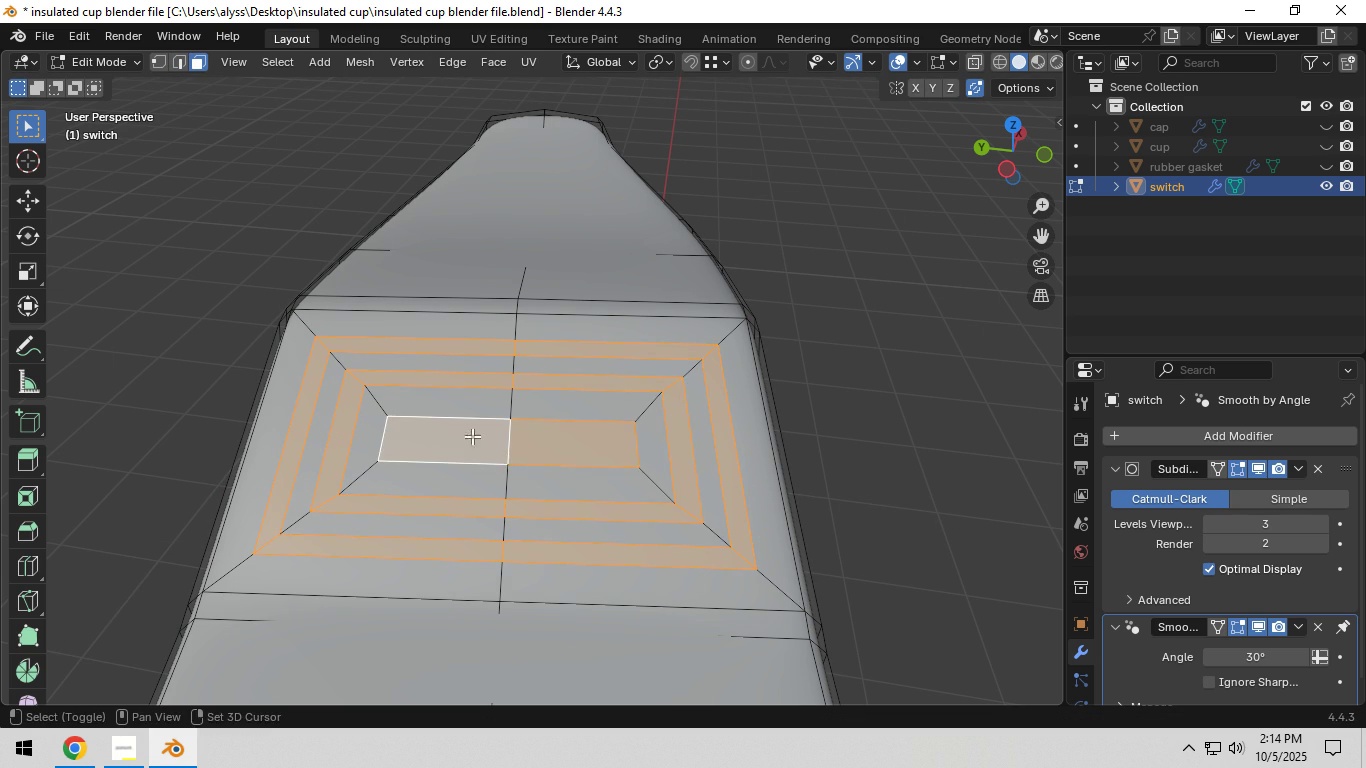 
key(Shift+ShiftLeft)
 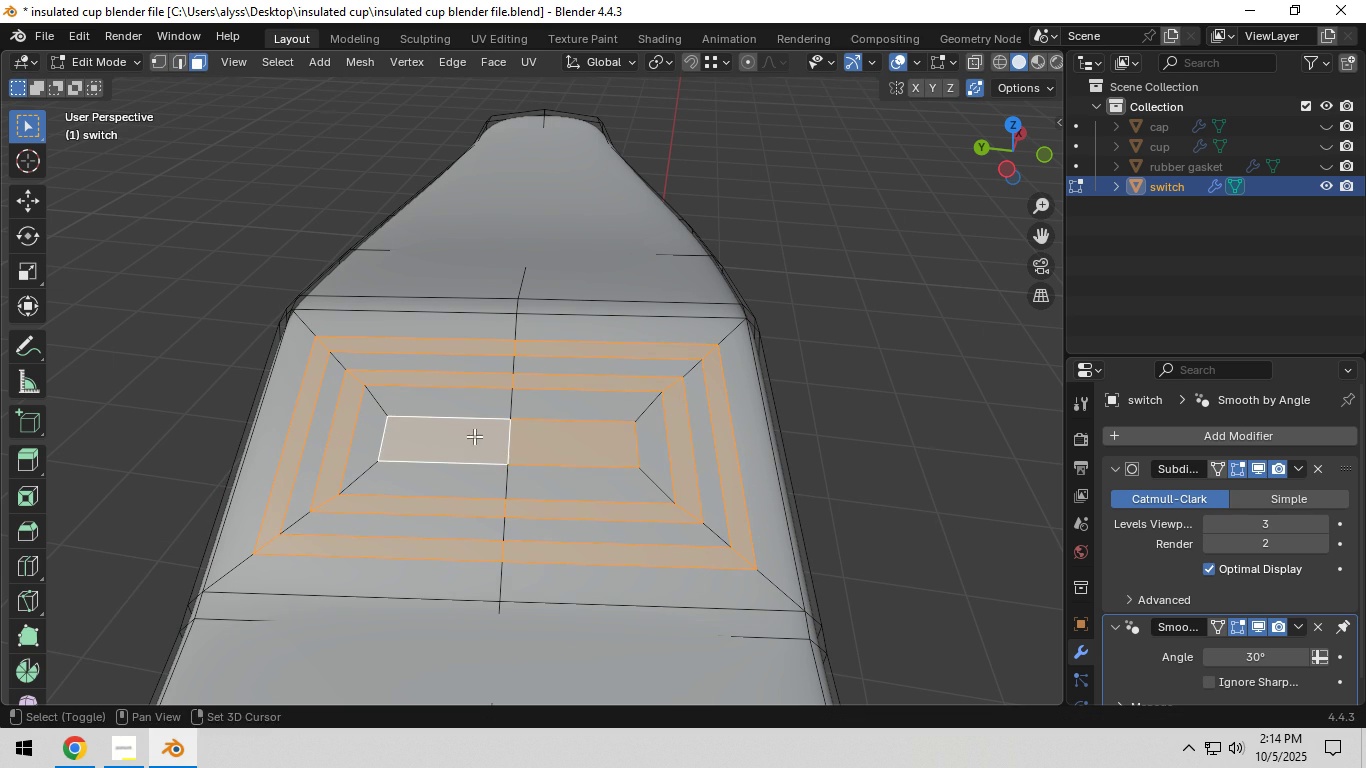 
double_click([472, 437])
 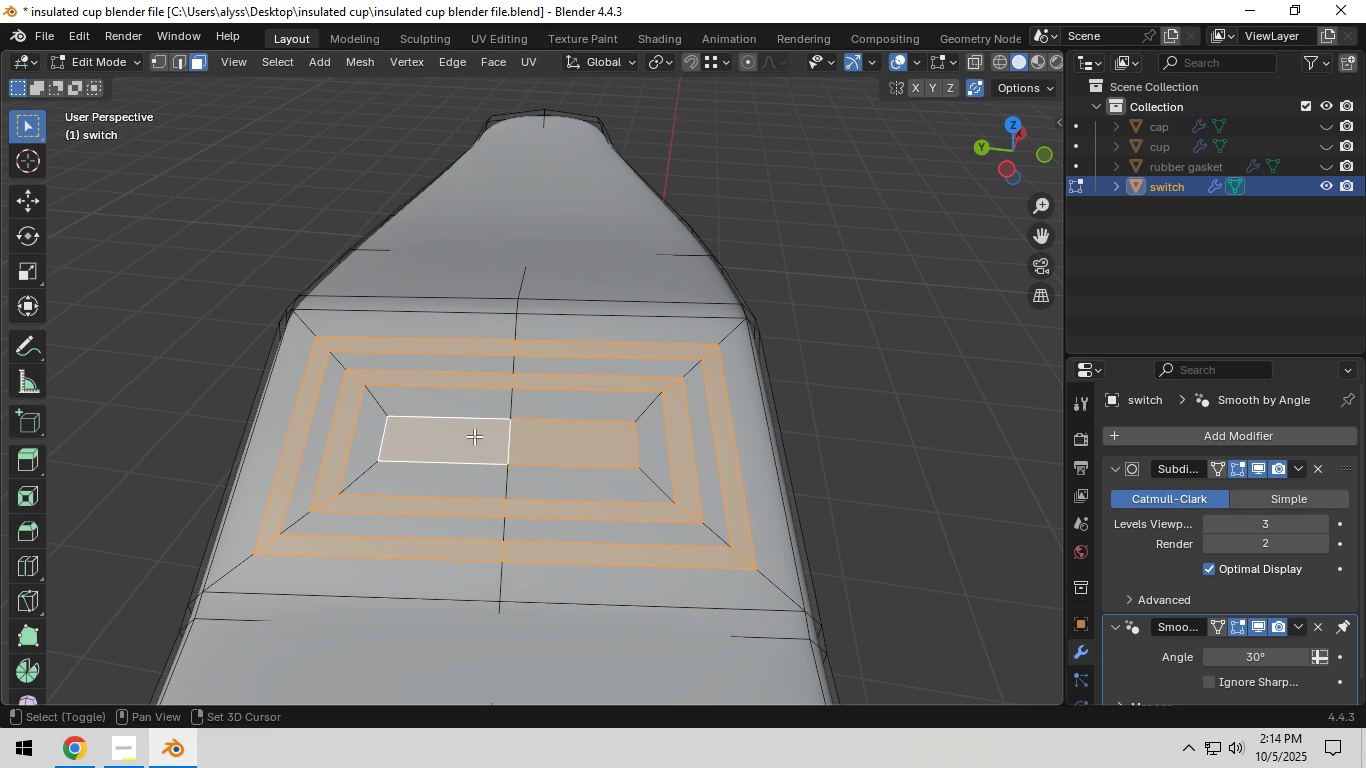 
key(Shift+ShiftLeft)
 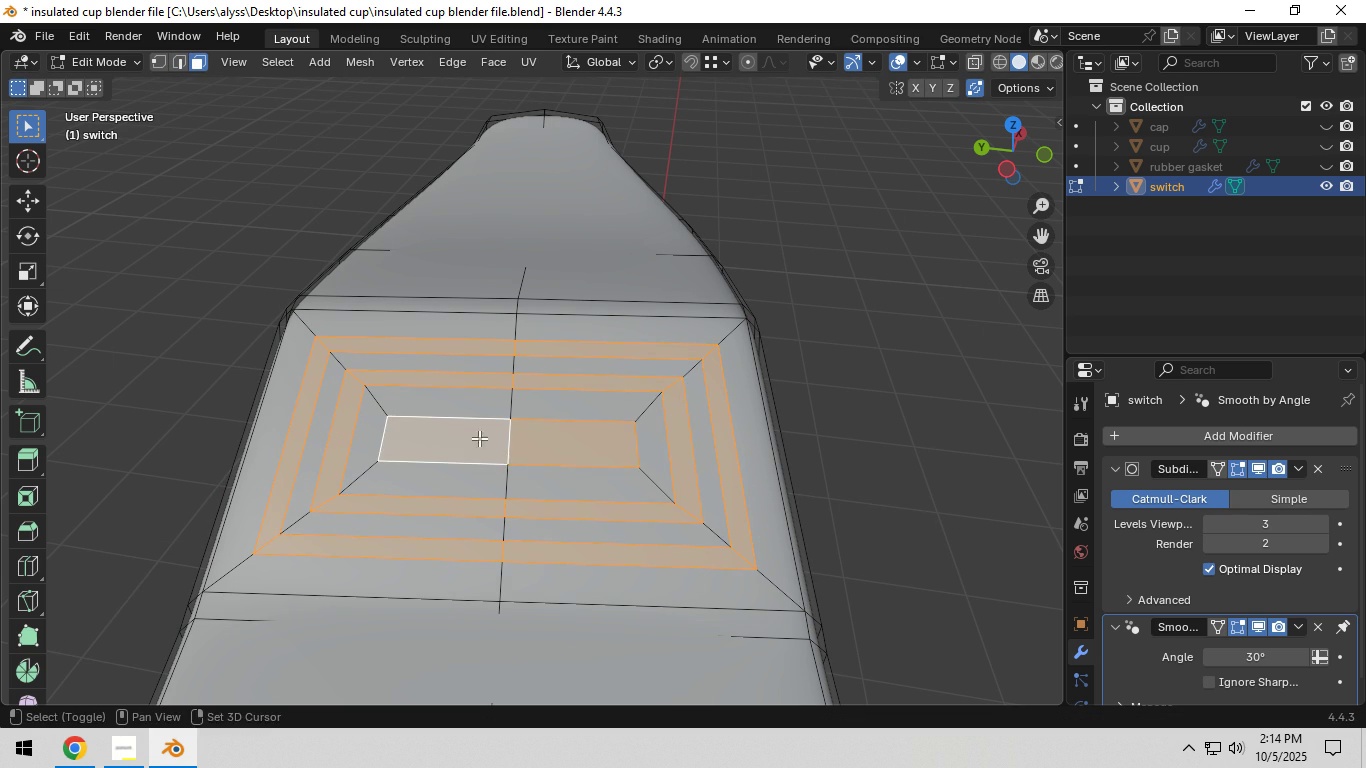 
key(Shift+ShiftLeft)
 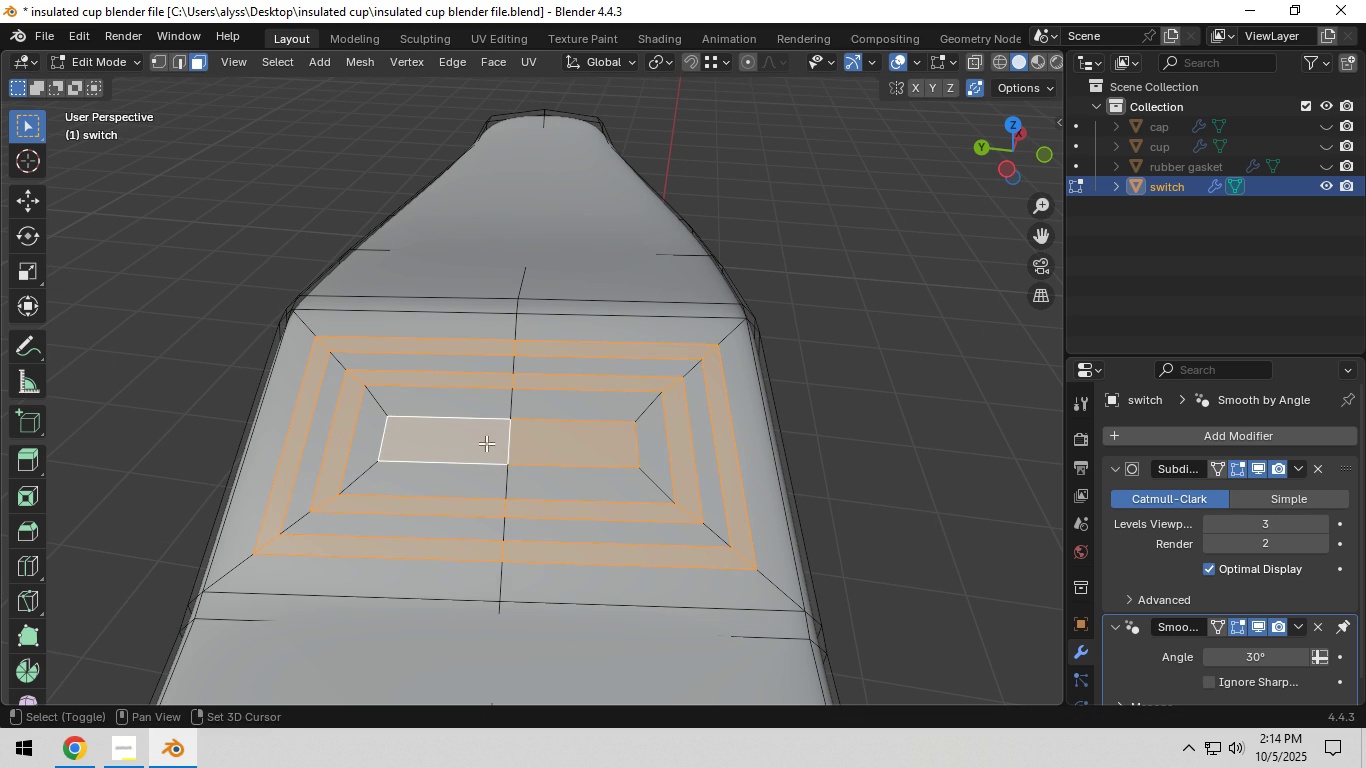 
key(Shift+ShiftLeft)
 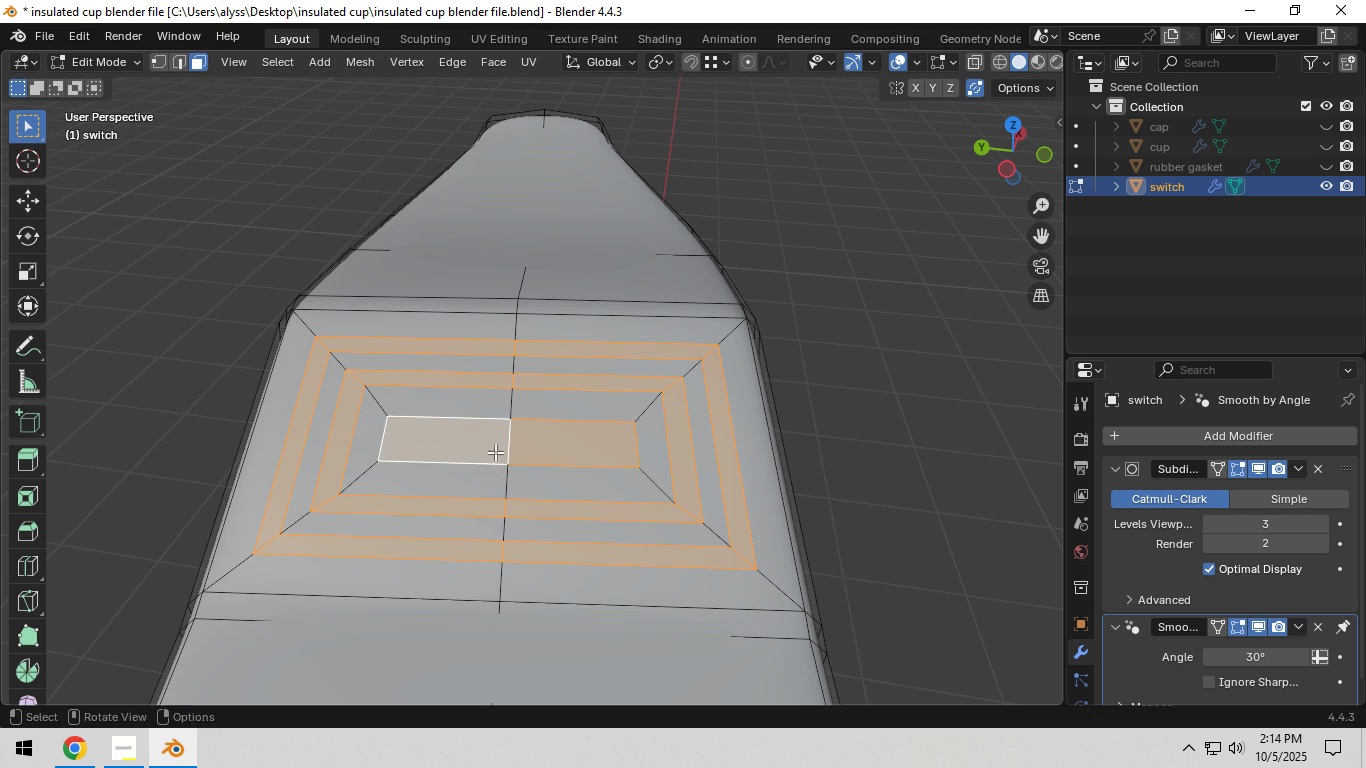 
key(Shift+ShiftLeft)